 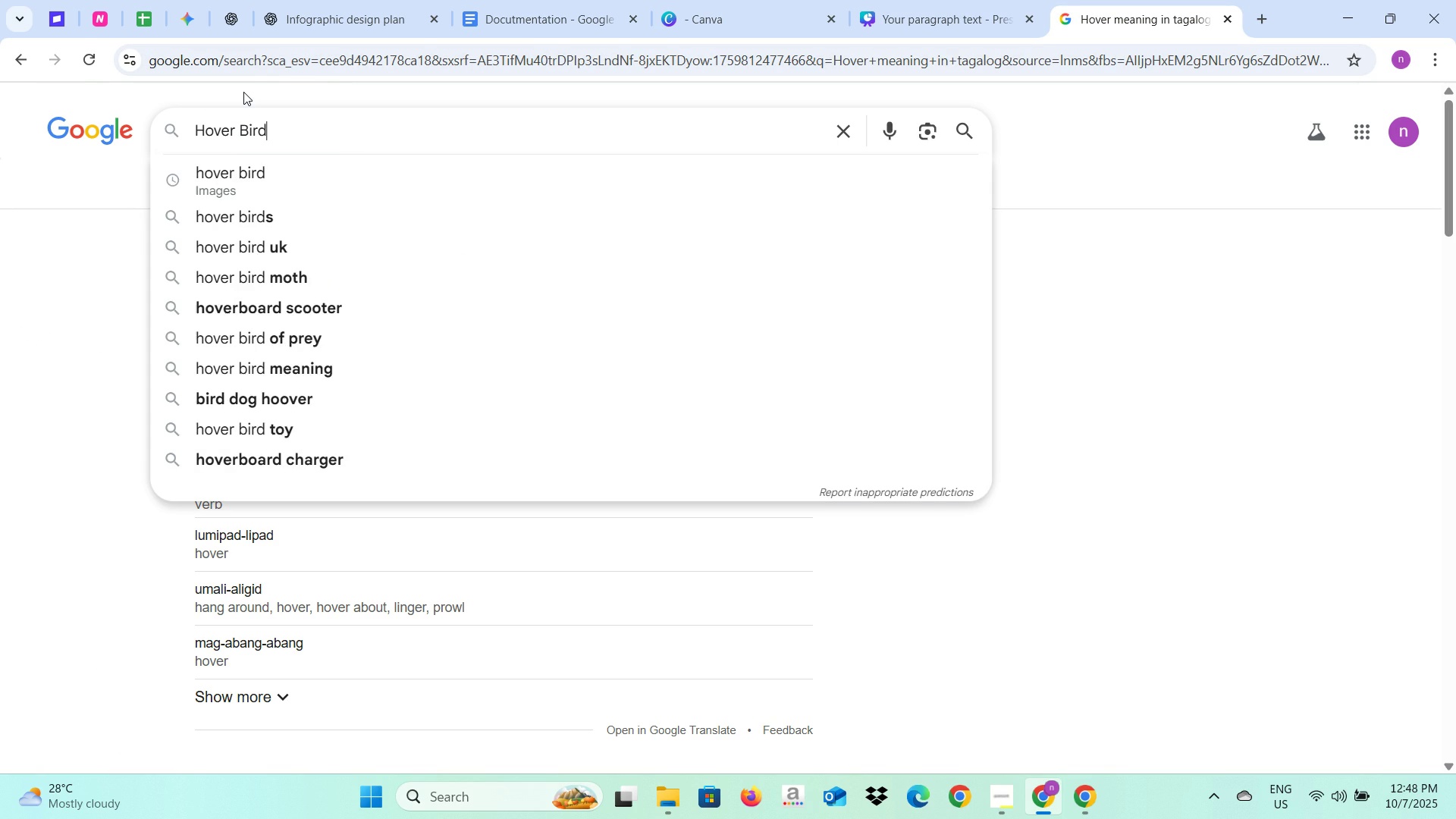 
key(Enter)
 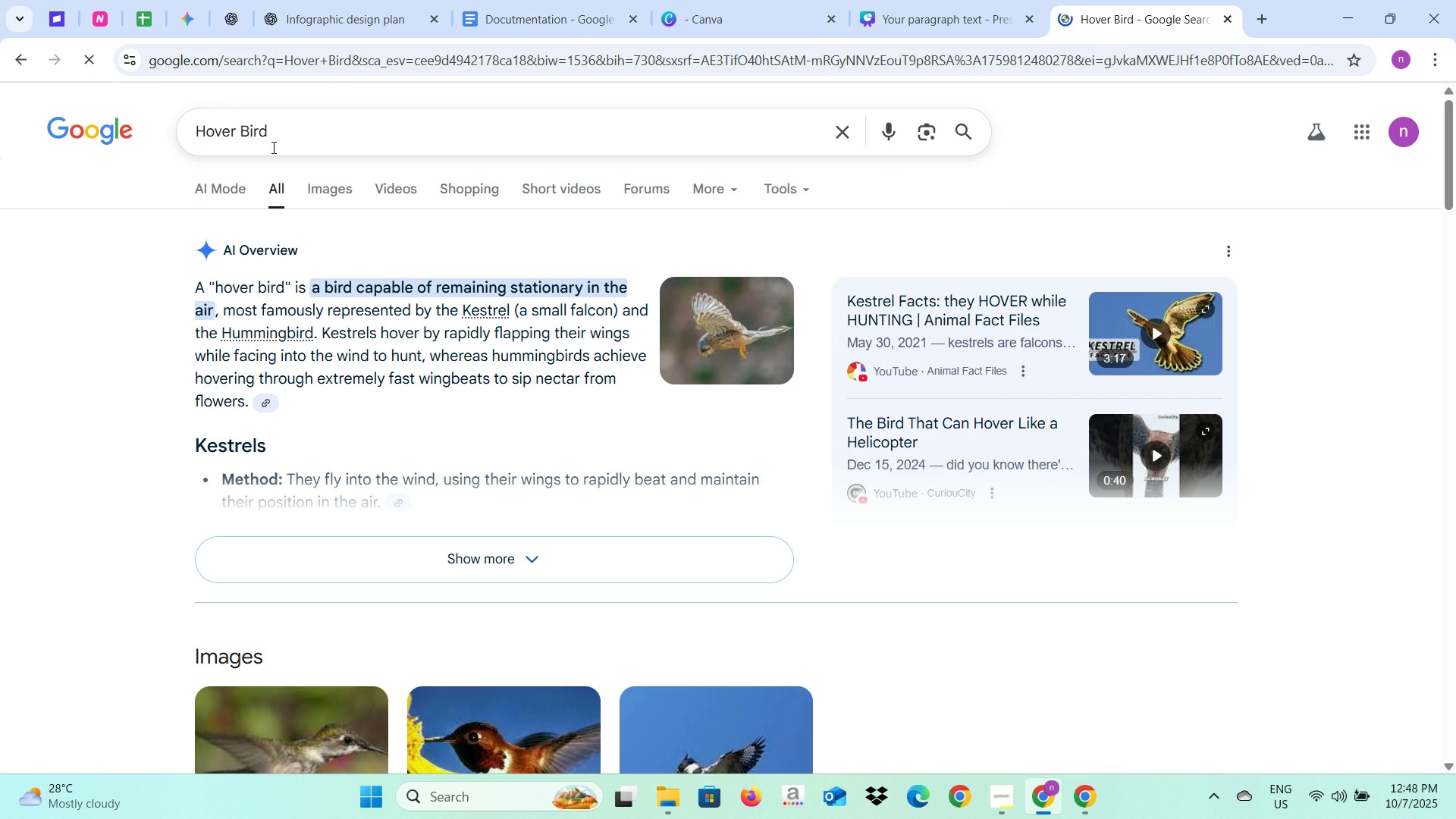 
left_click([332, 197])
 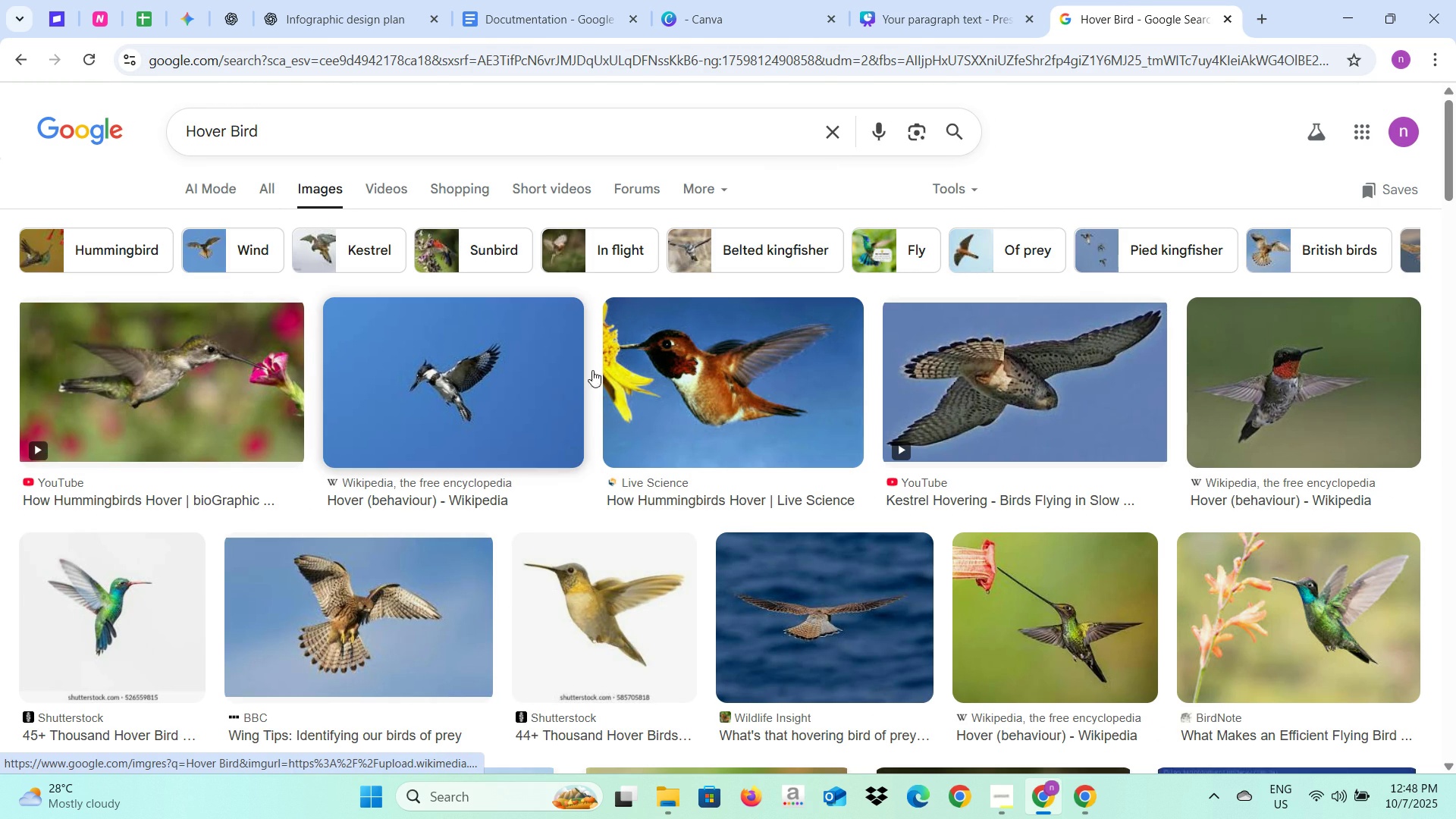 
wait(8.41)
 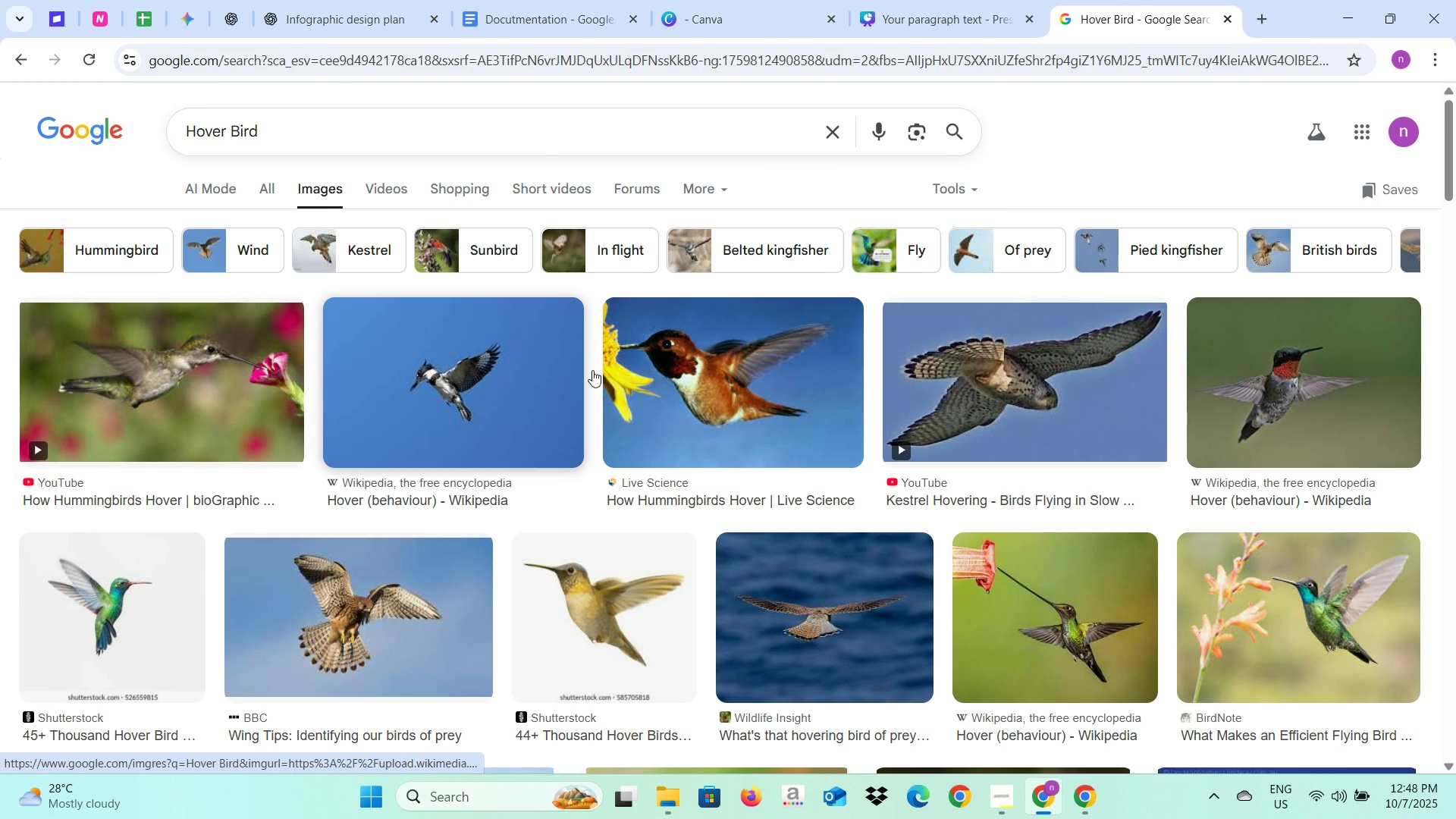 
scroll: coordinate [646, 519], scroll_direction: down, amount: 3.0
 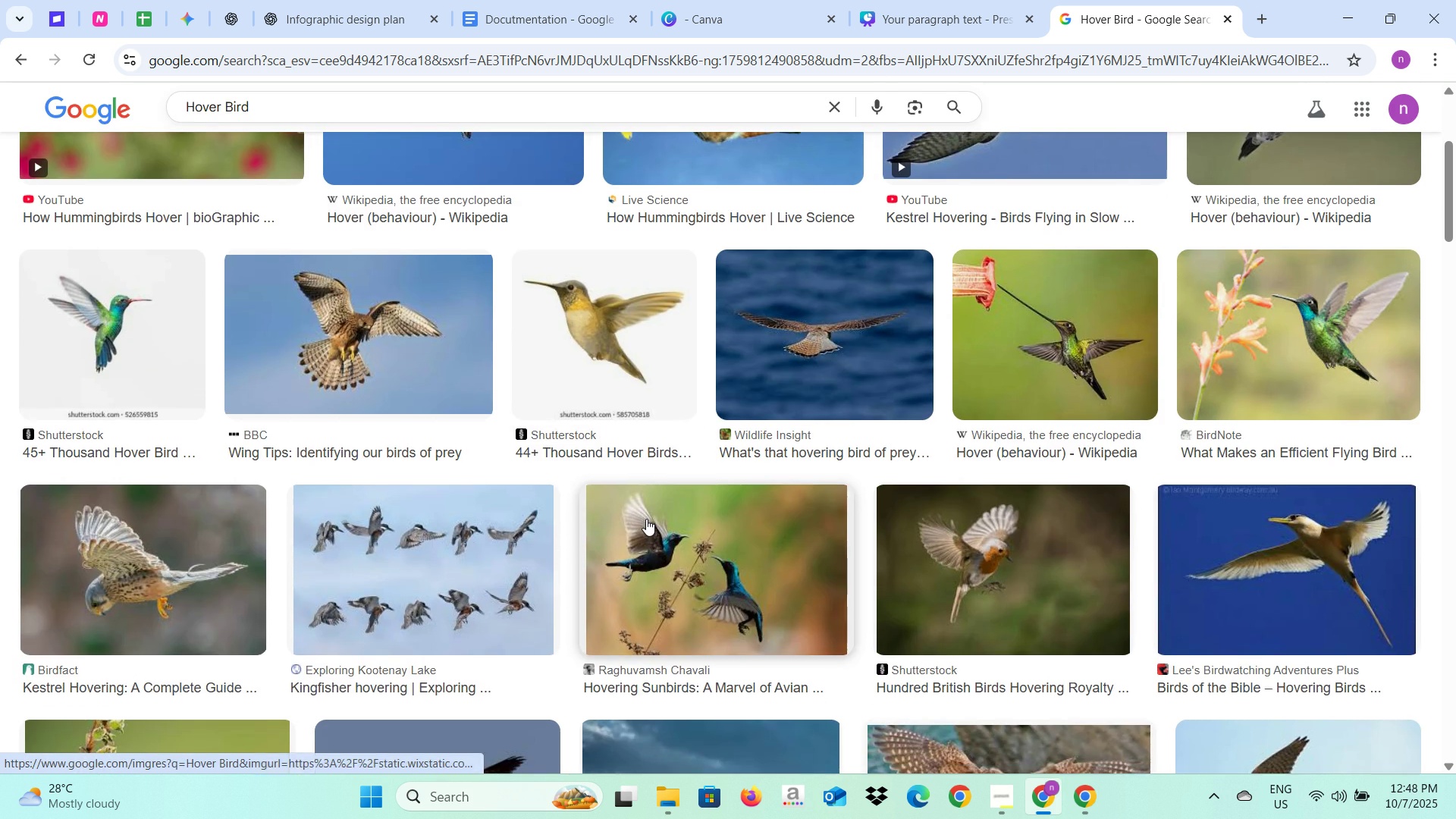 
scroll: coordinate [646, 519], scroll_direction: up, amount: 3.0
 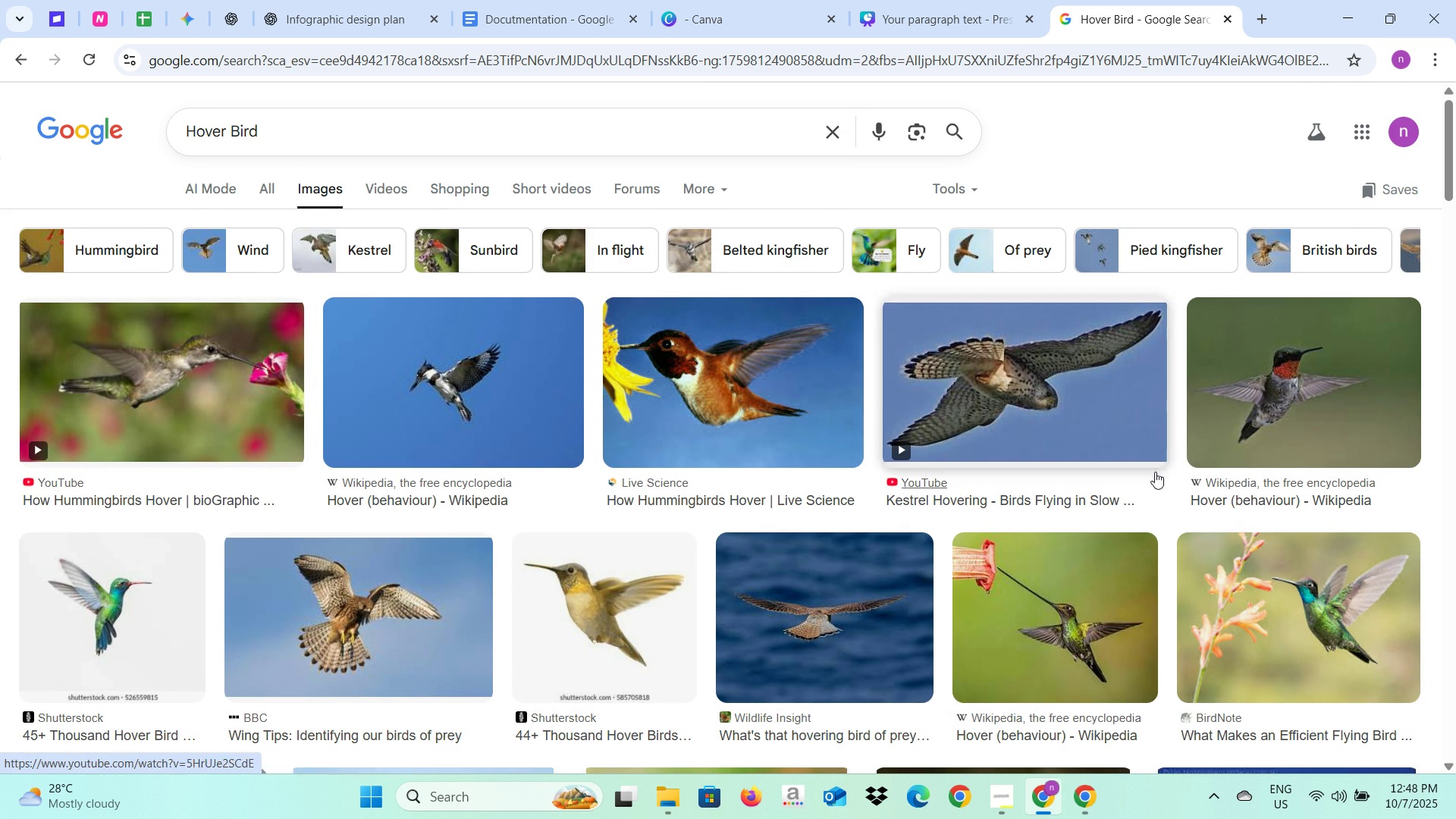 
wait(6.59)
 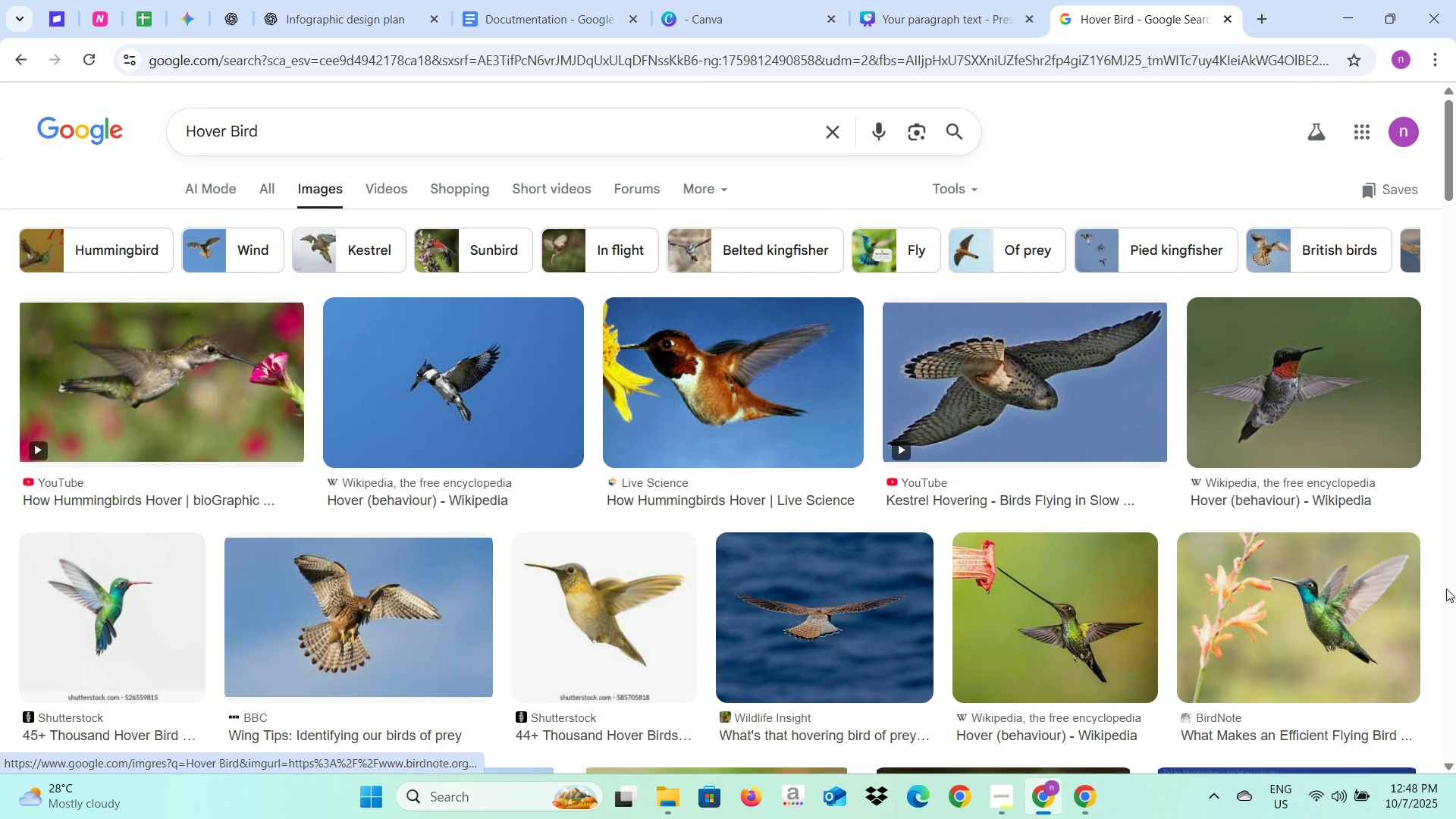 
left_click([1357, 400])
 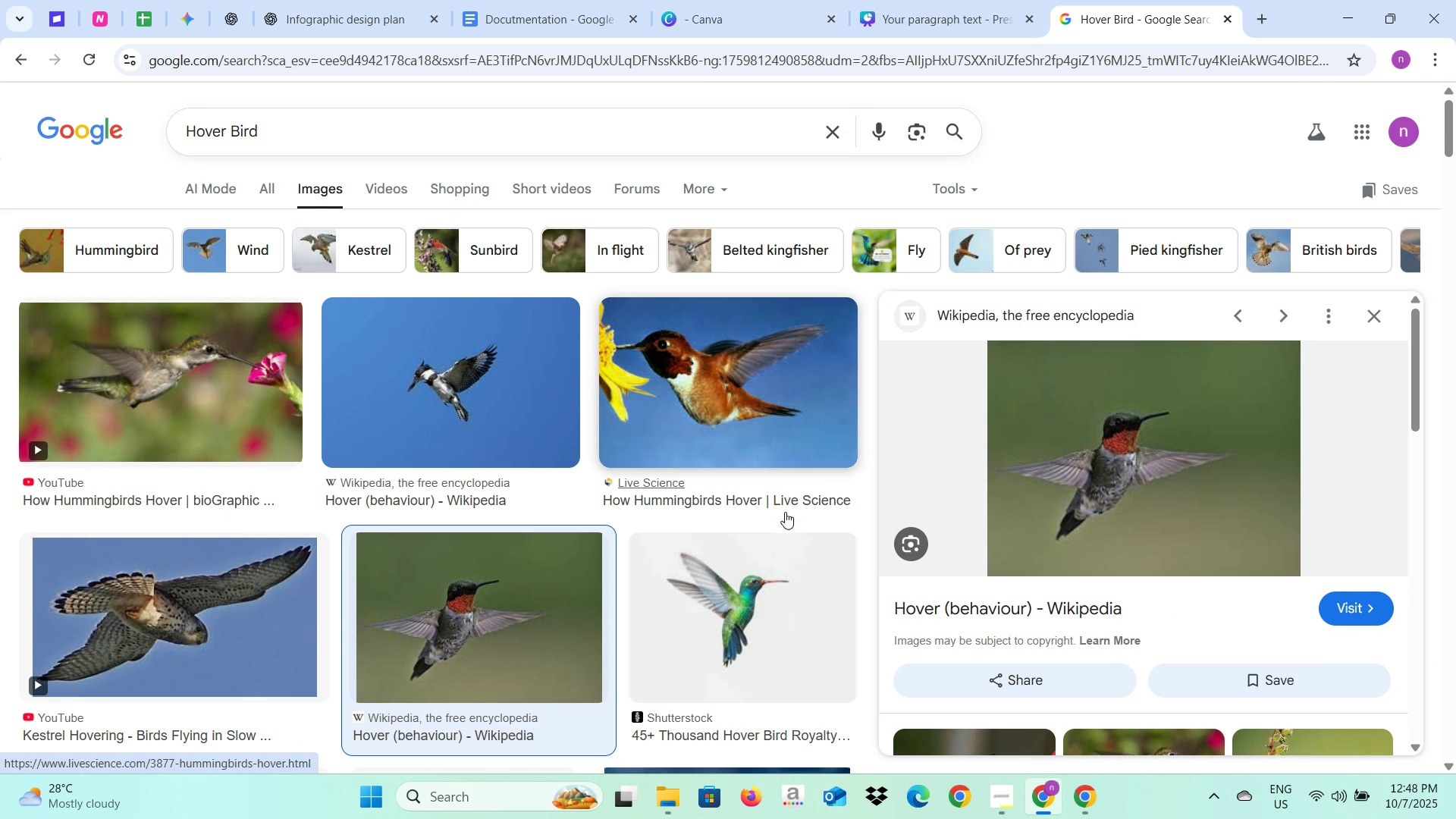 
scroll: coordinate [777, 557], scroll_direction: down, amount: 8.0
 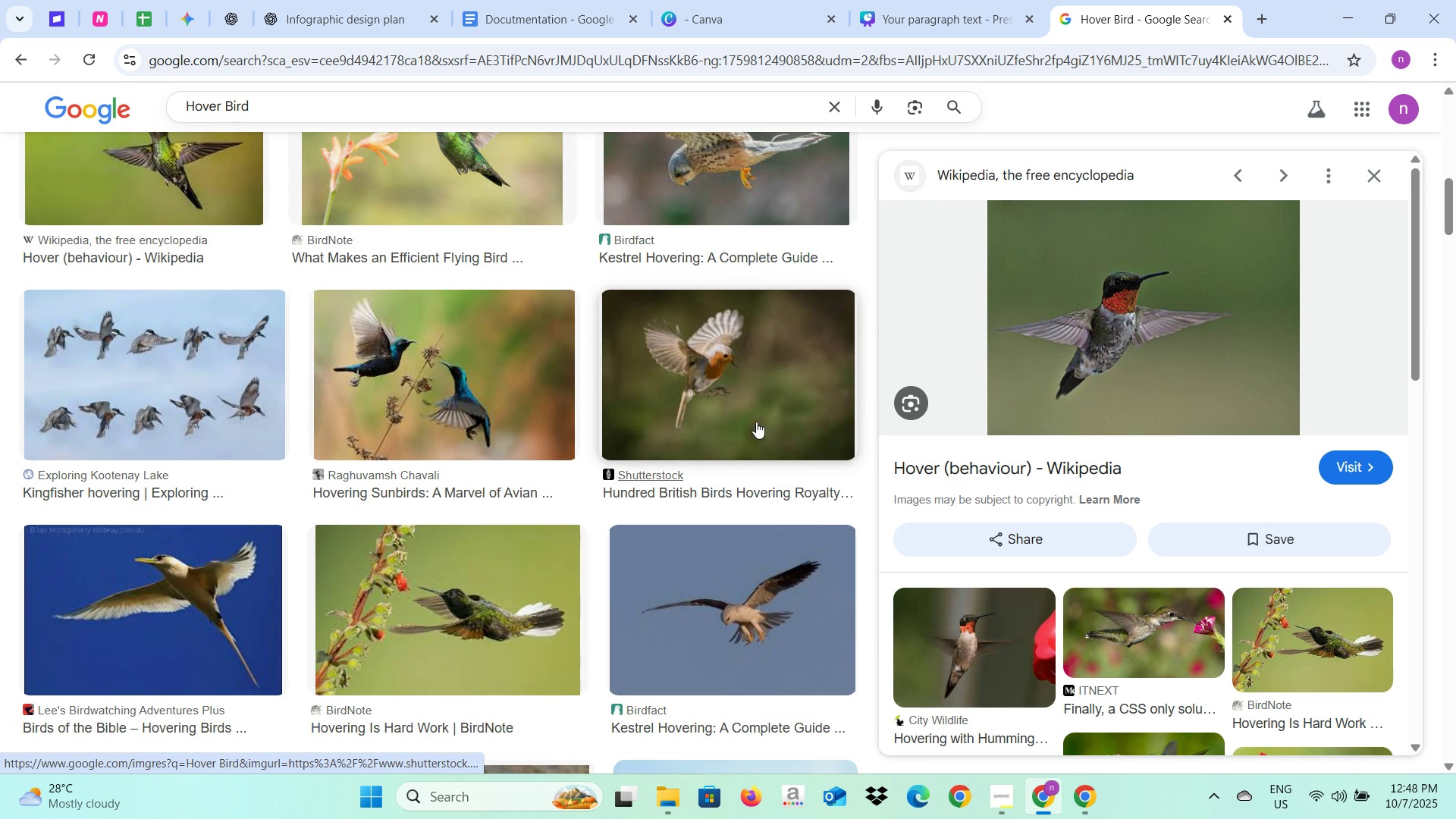 
left_click([747, 370])
 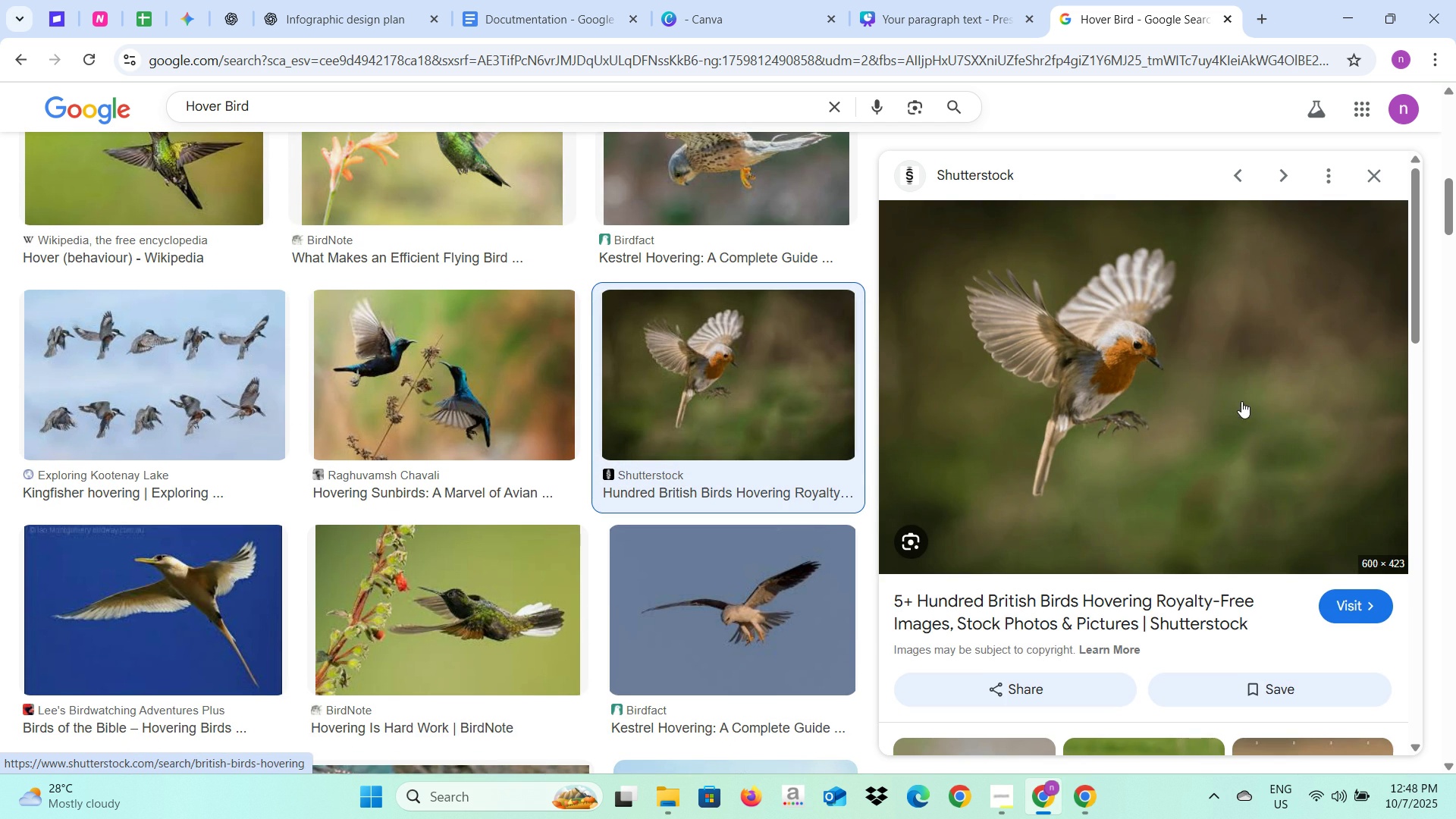 
right_click([1127, 372])
 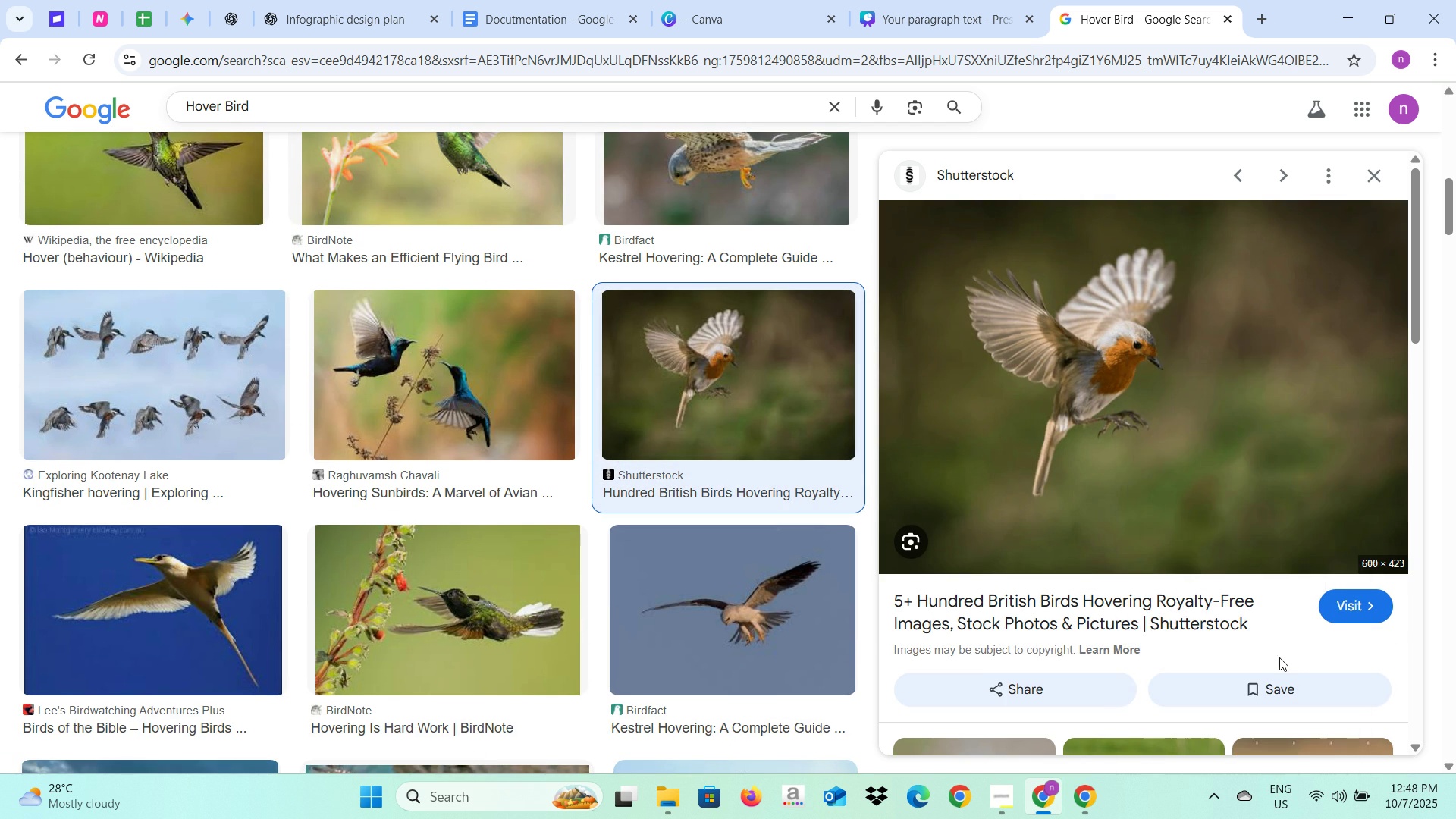 
left_click([1279, 657])
 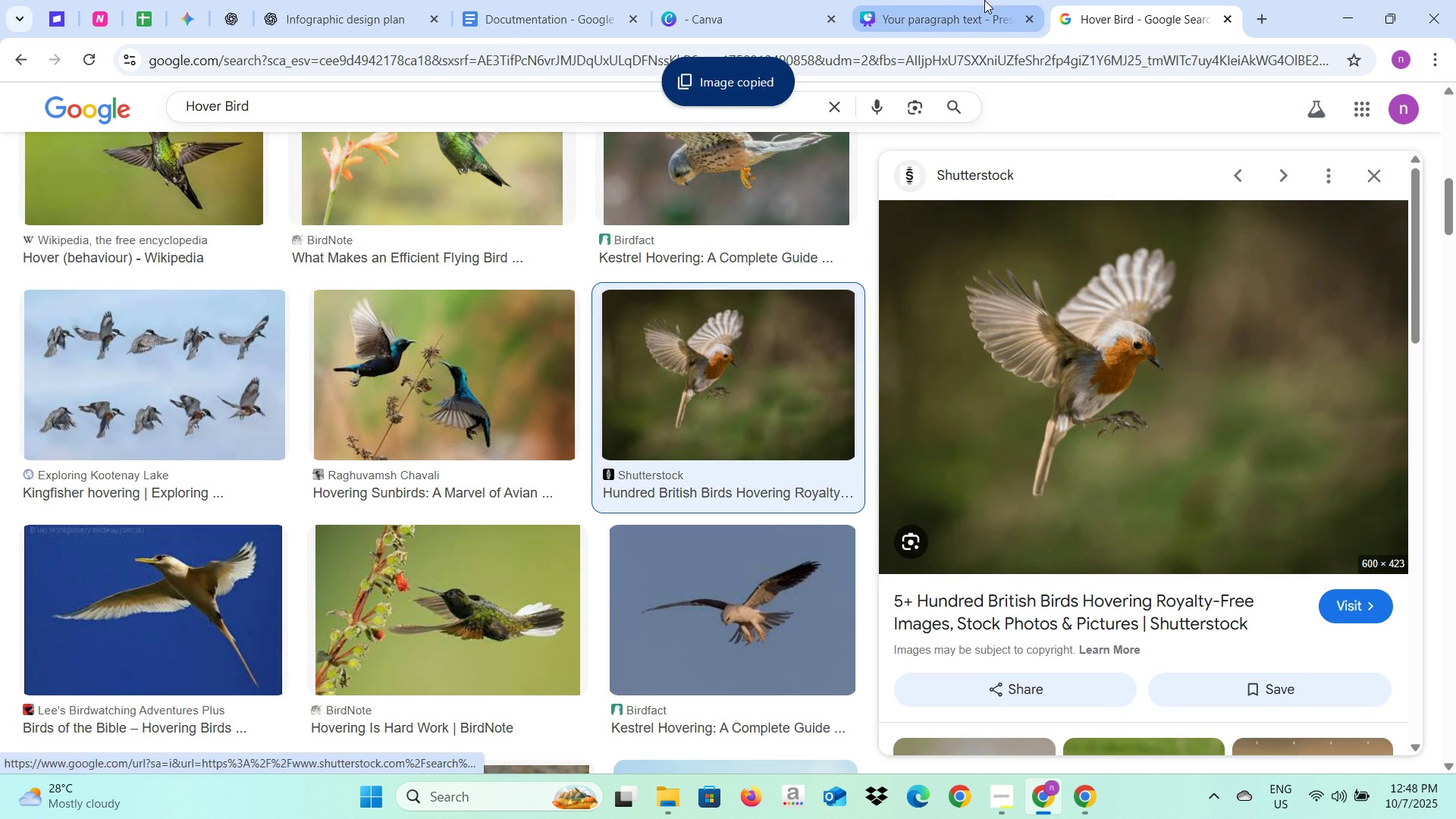 
left_click([984, 0])
 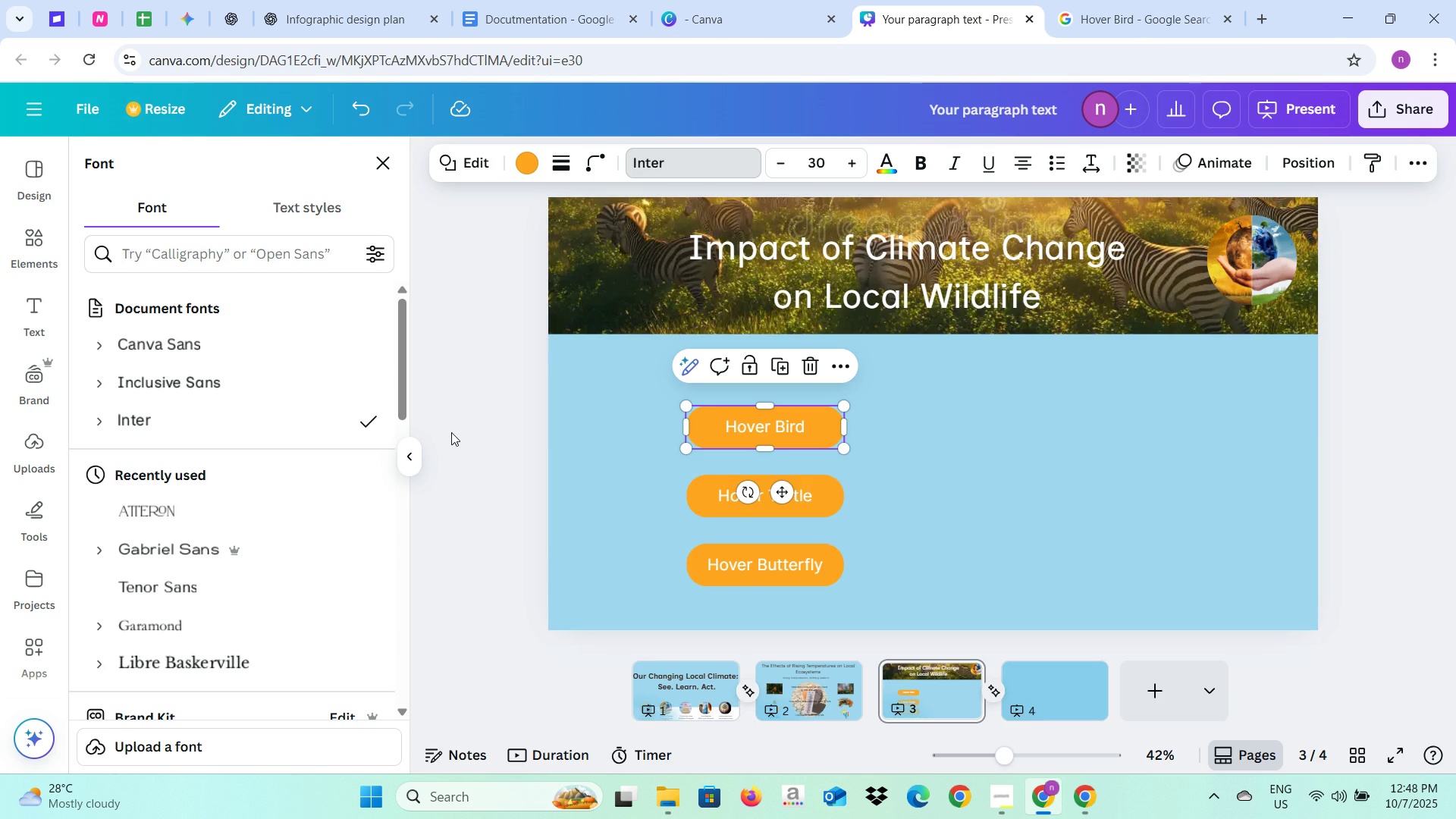 
left_click([453, 432])